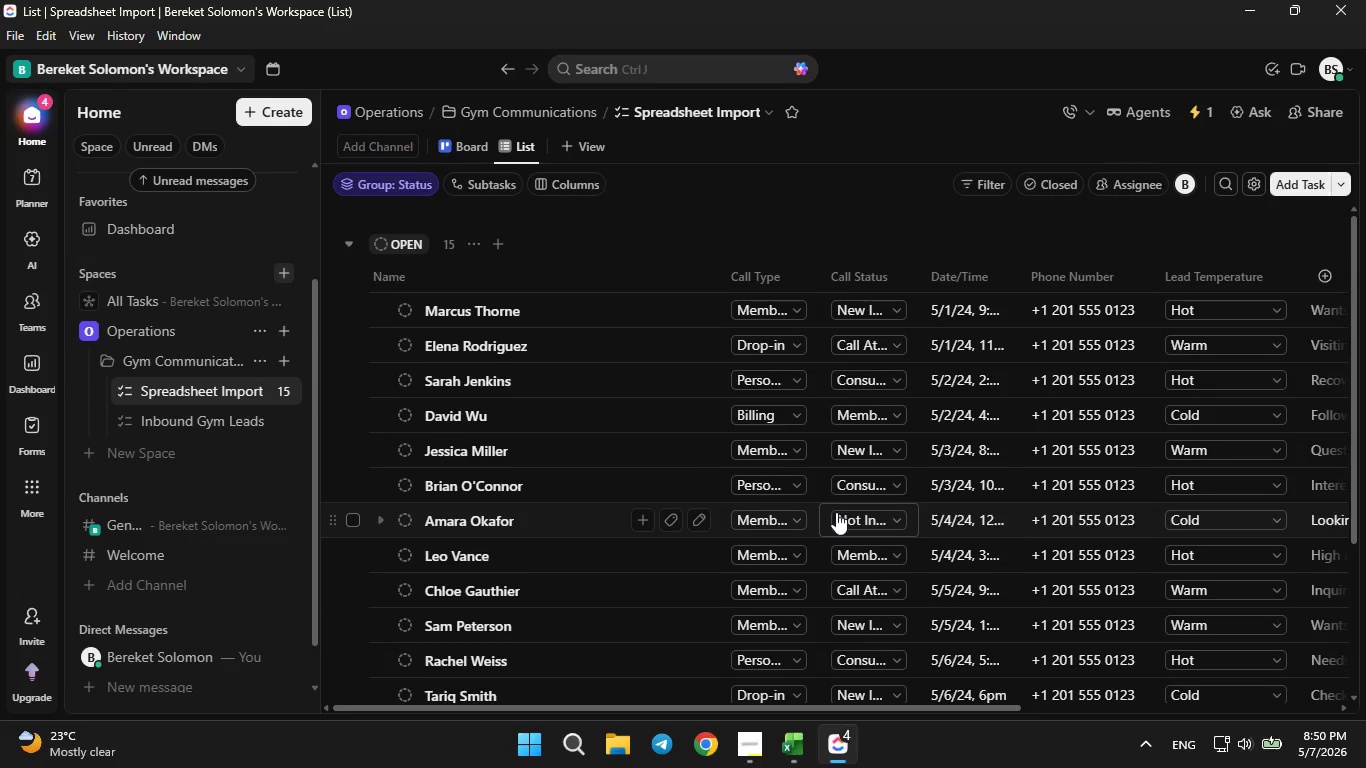 
scroll: coordinate [832, 520], scroll_direction: down, amount: 5.0
 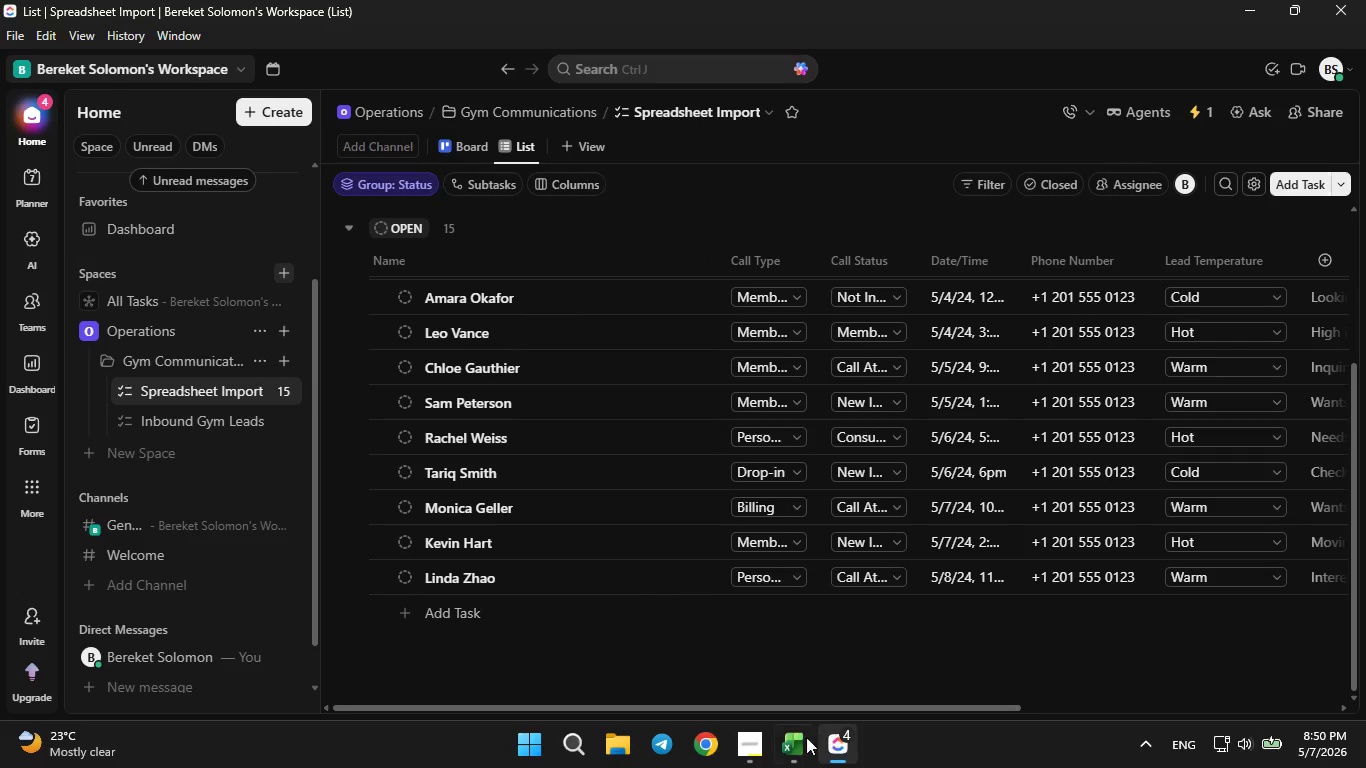 
left_click([743, 753])